 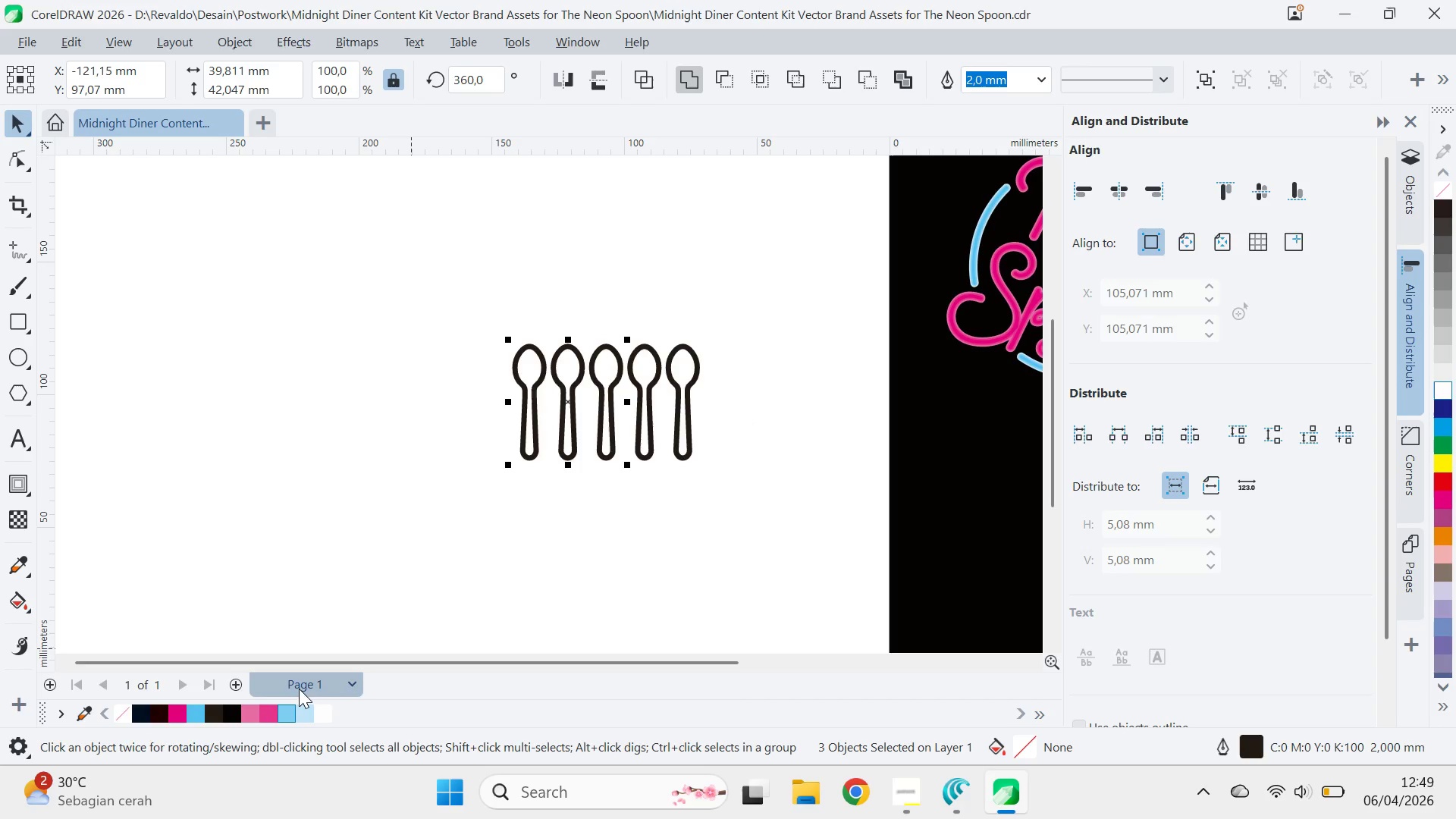 
key(Control+Z)
 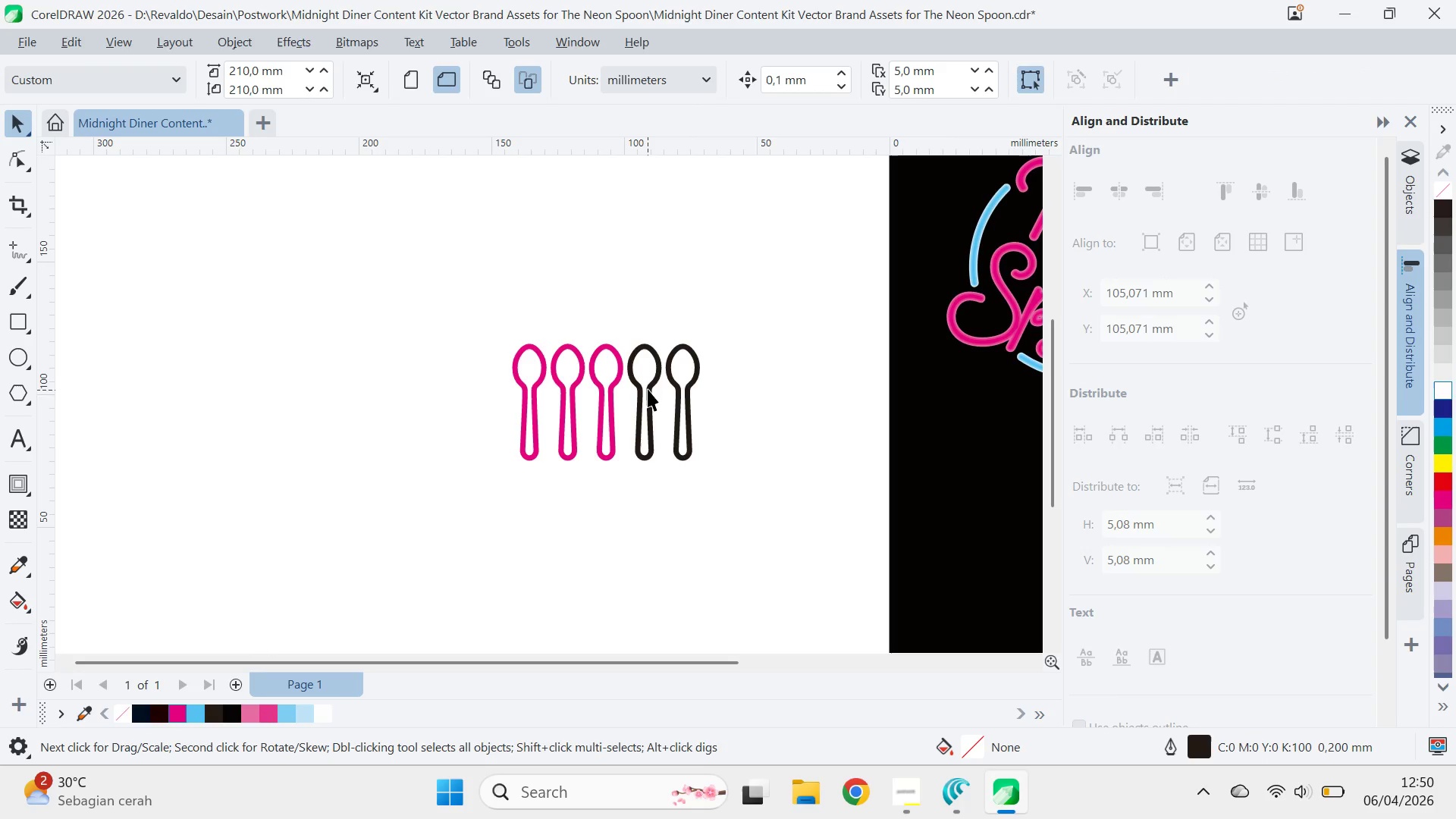 
wait(6.02)
 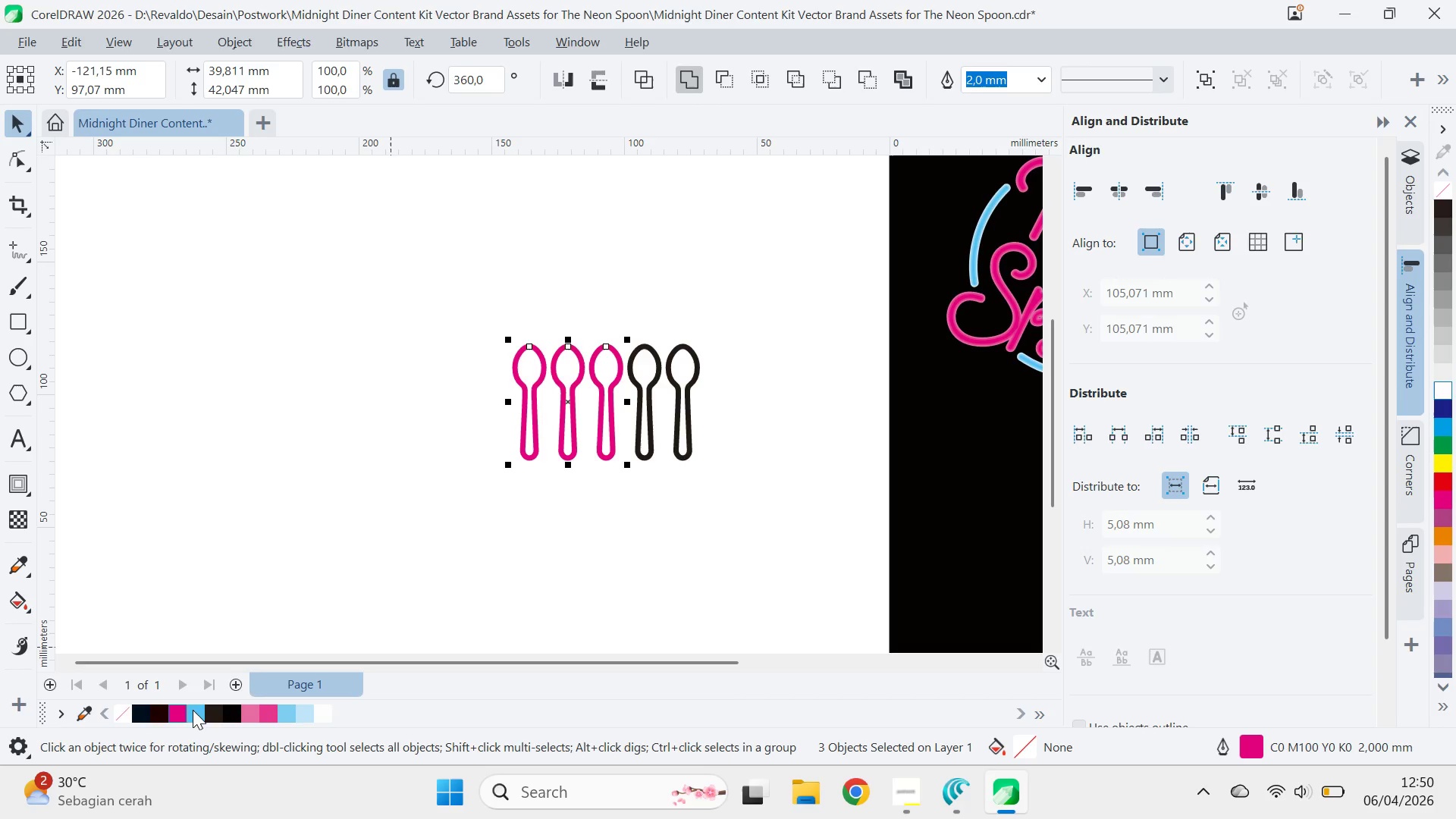 
left_click_drag(start_coordinate=[767, 302], to_coordinate=[704, 453])
 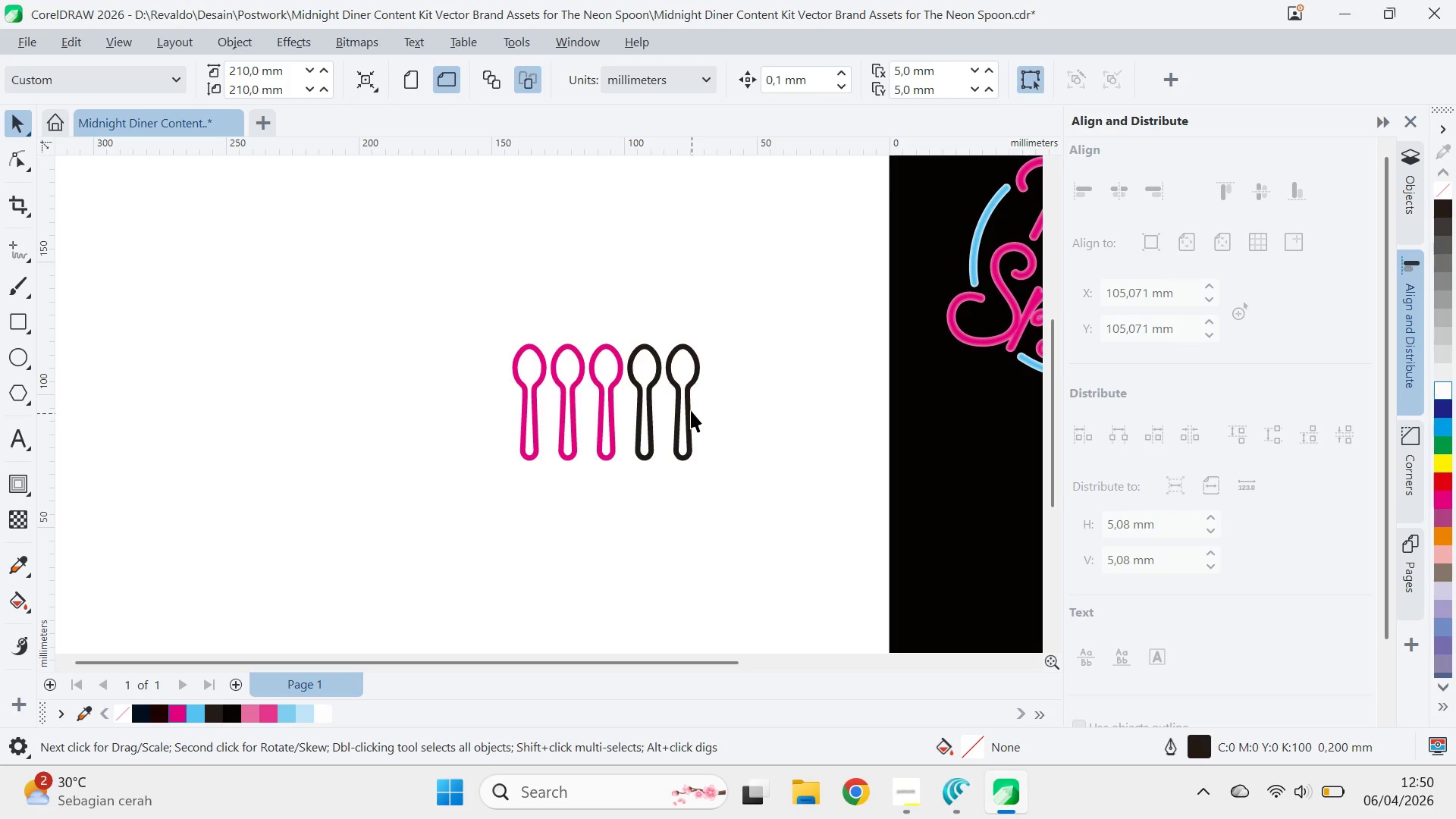 
left_click_drag(start_coordinate=[692, 414], to_coordinate=[590, 258])
 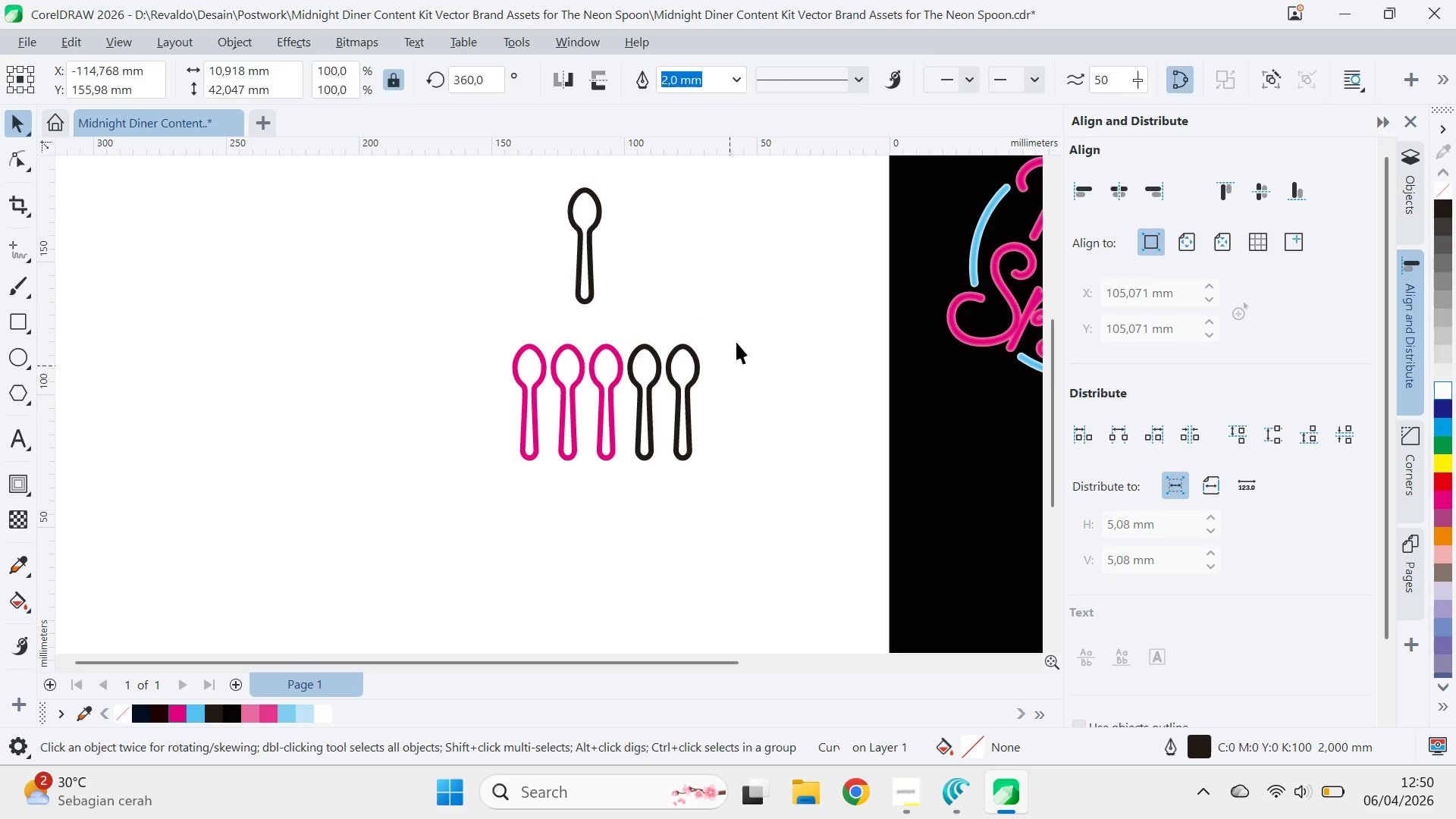 
left_click_drag(start_coordinate=[745, 307], to_coordinate=[485, 550])
 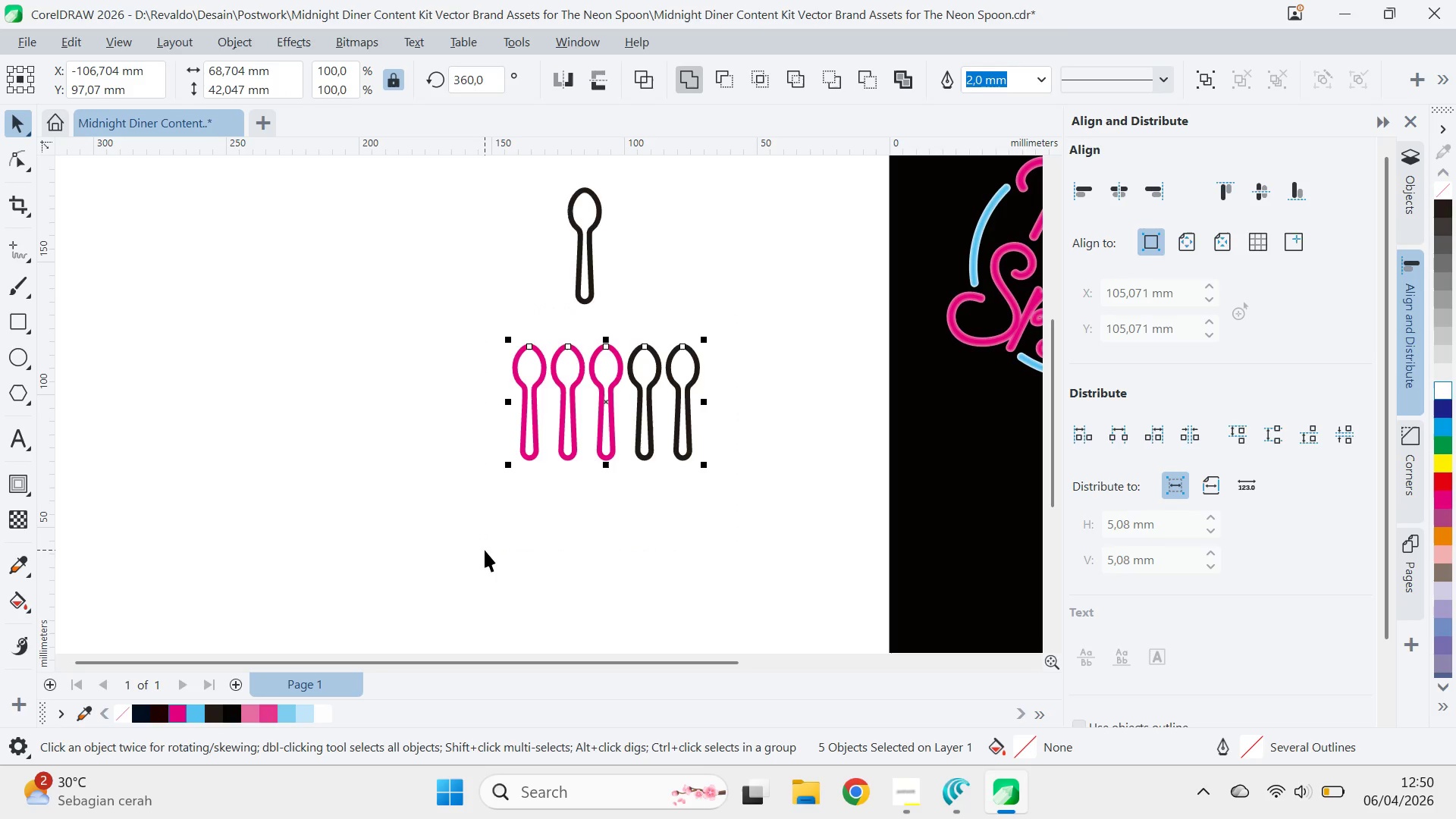 
key(Control+Shift+Q)
 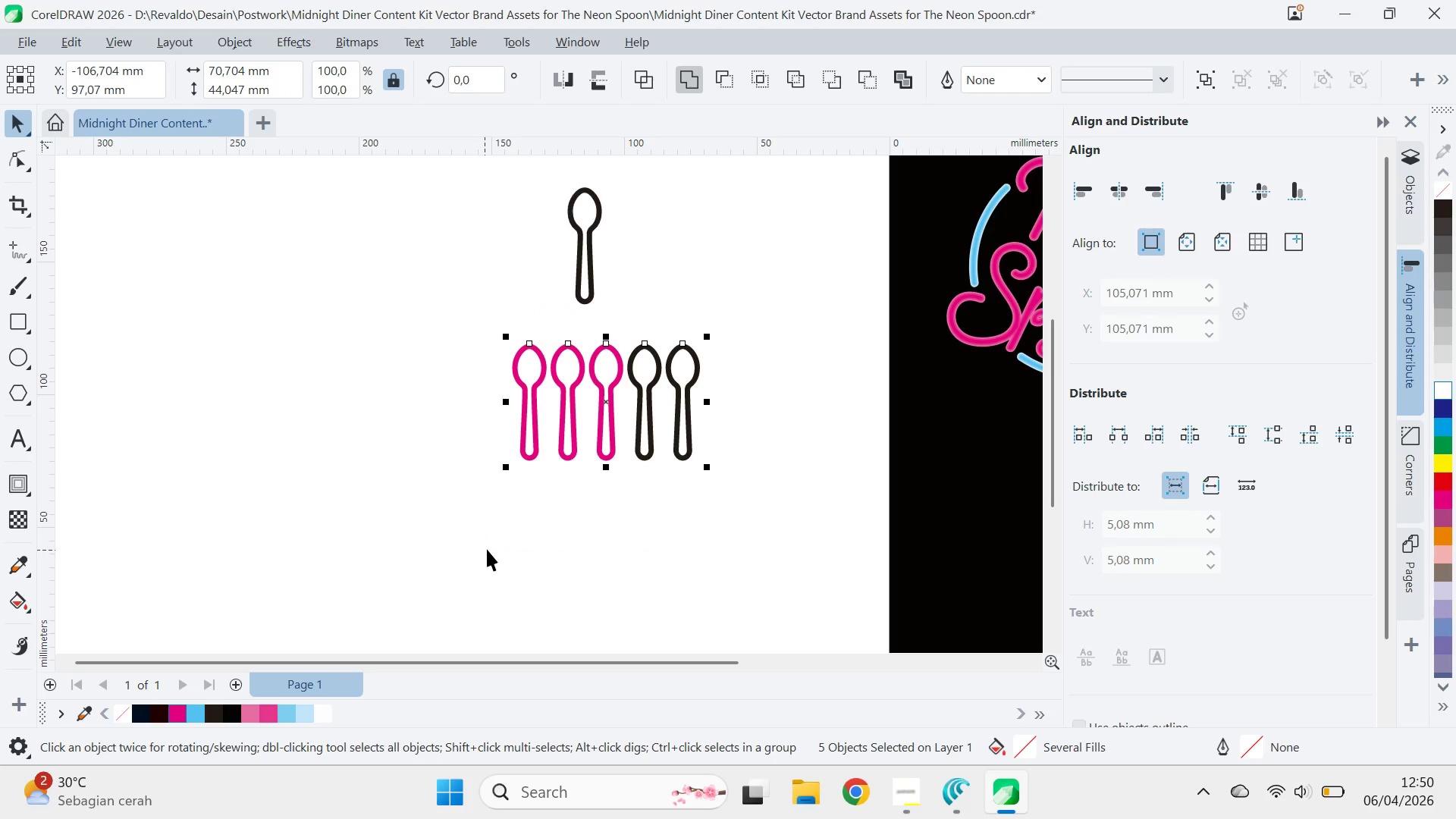 
left_click_drag(start_coordinate=[492, 547], to_coordinate=[496, 546])
 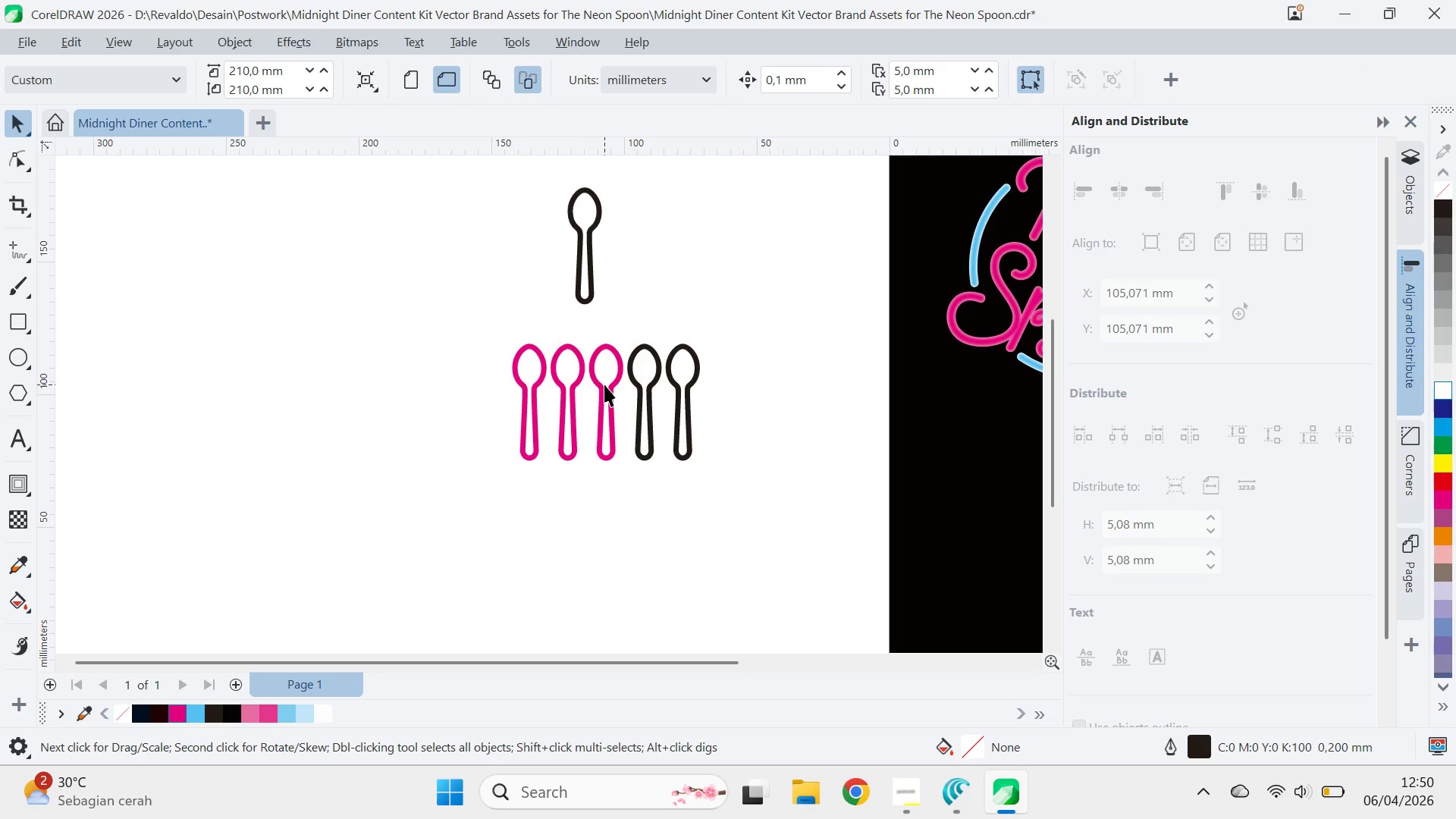 
key(Alt+Tab)
 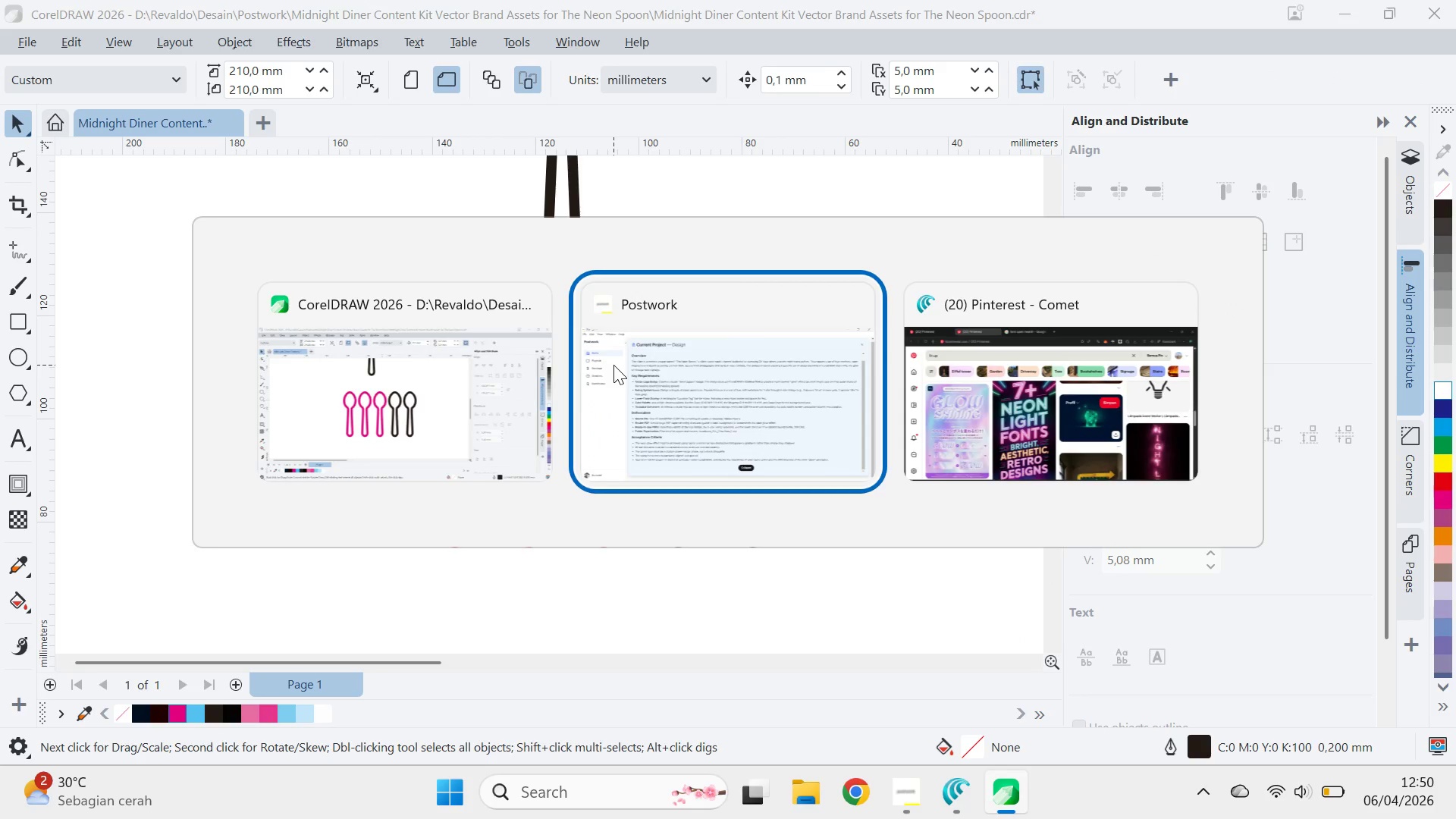 
key(Alt+Tab)
 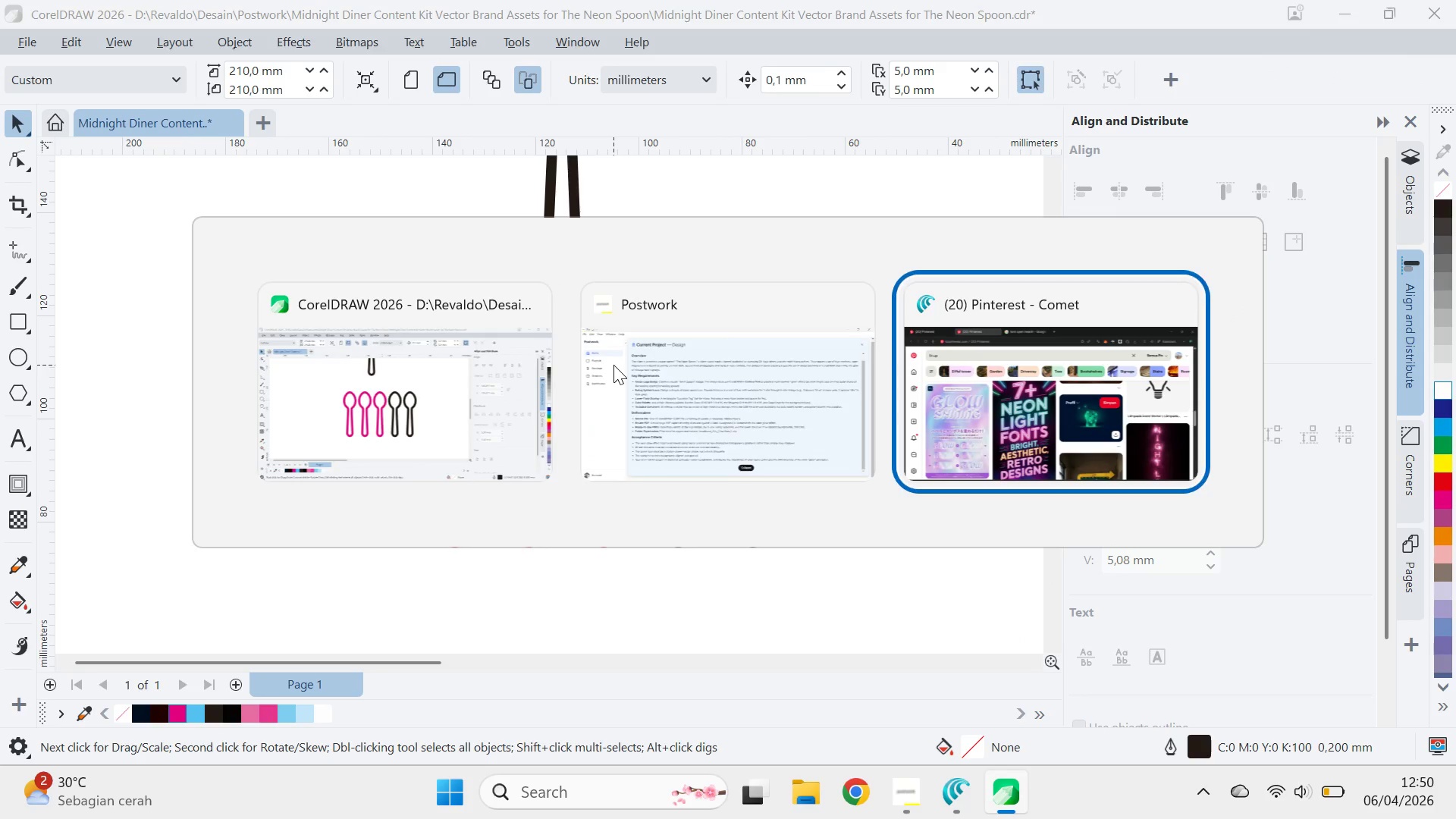 
scroll: coordinate [613, 365], scroll_direction: up, amount: 5.0
 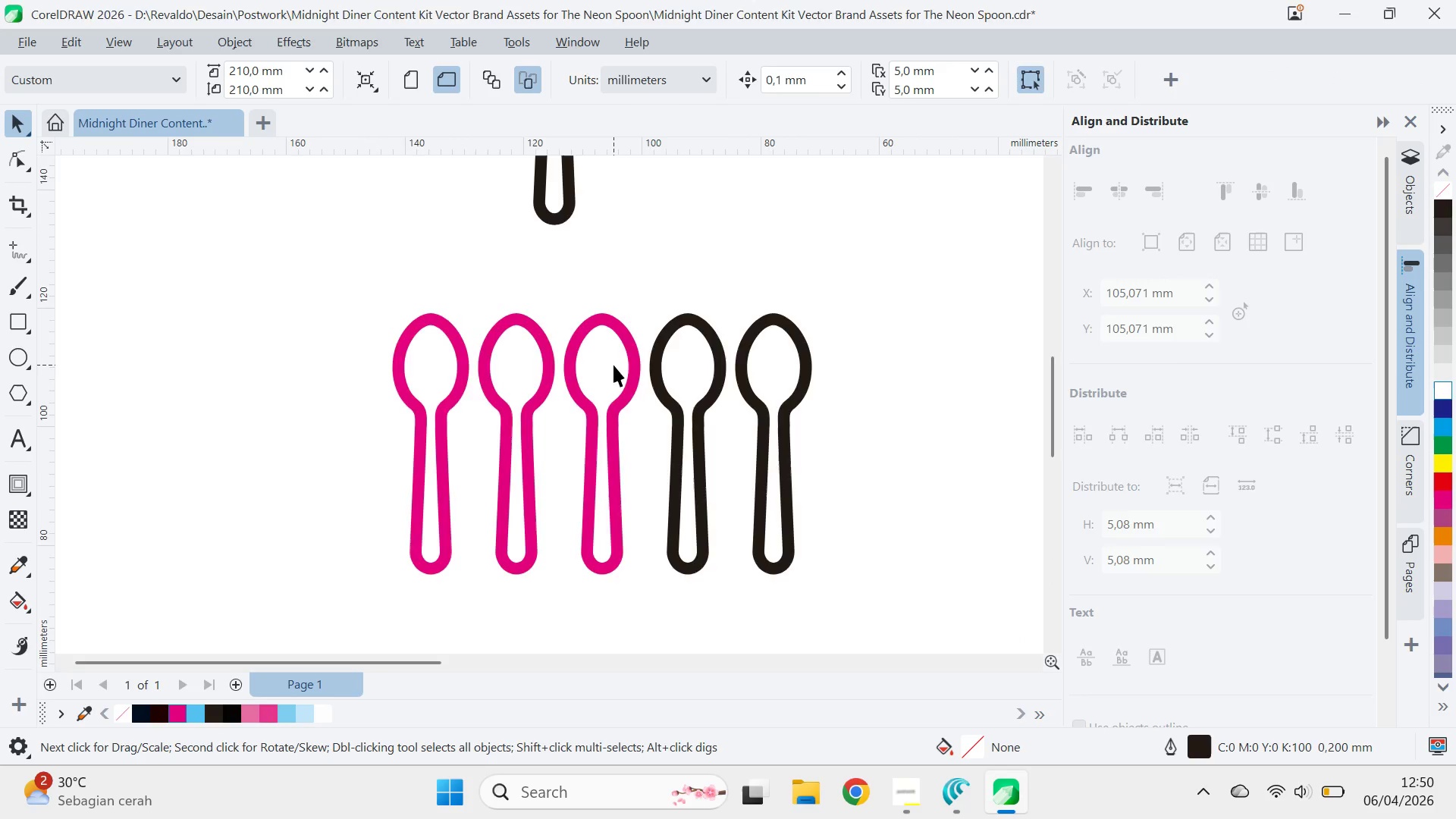 
key(Alt+Tab)
 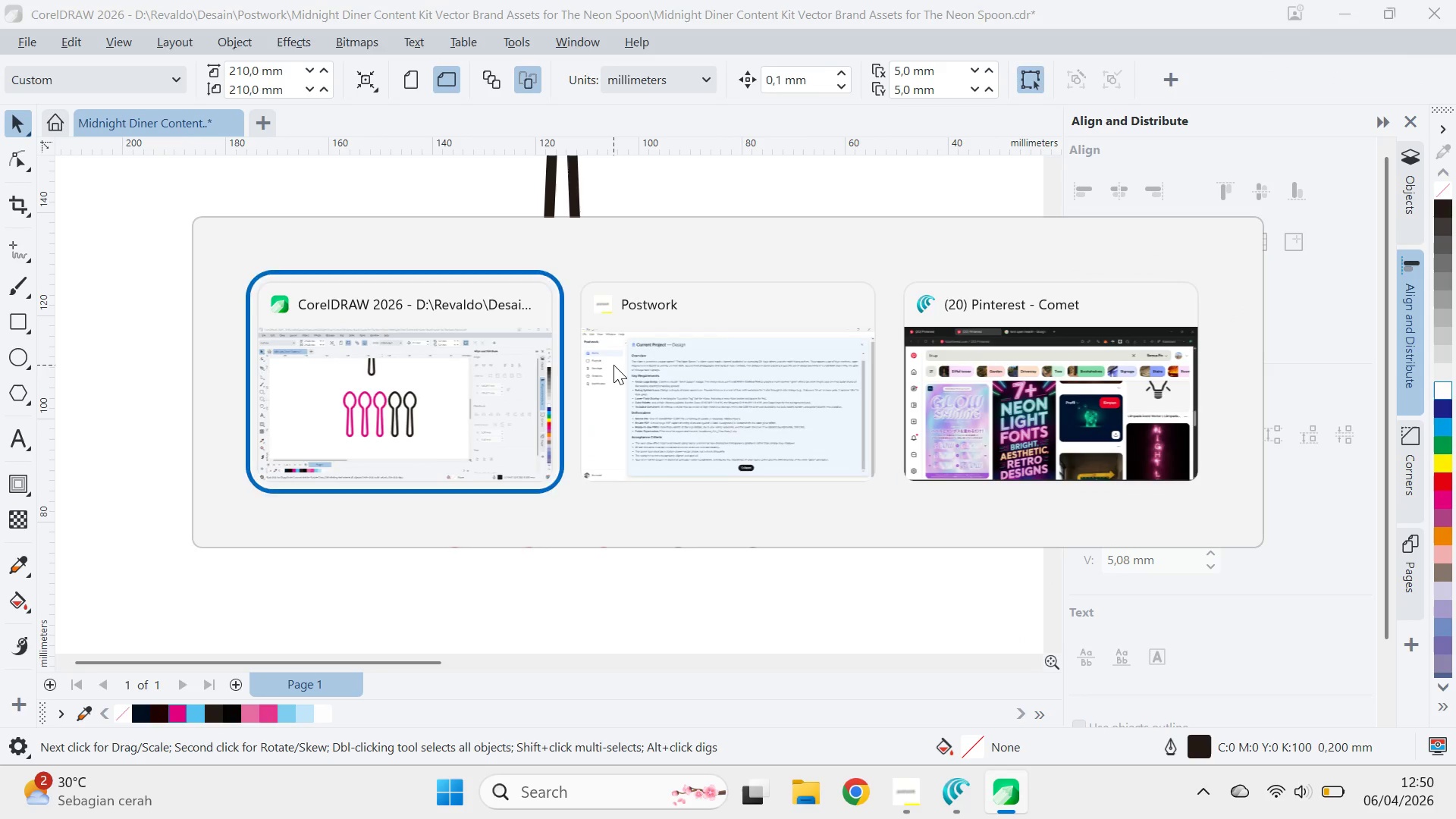 
key(Alt+Tab)